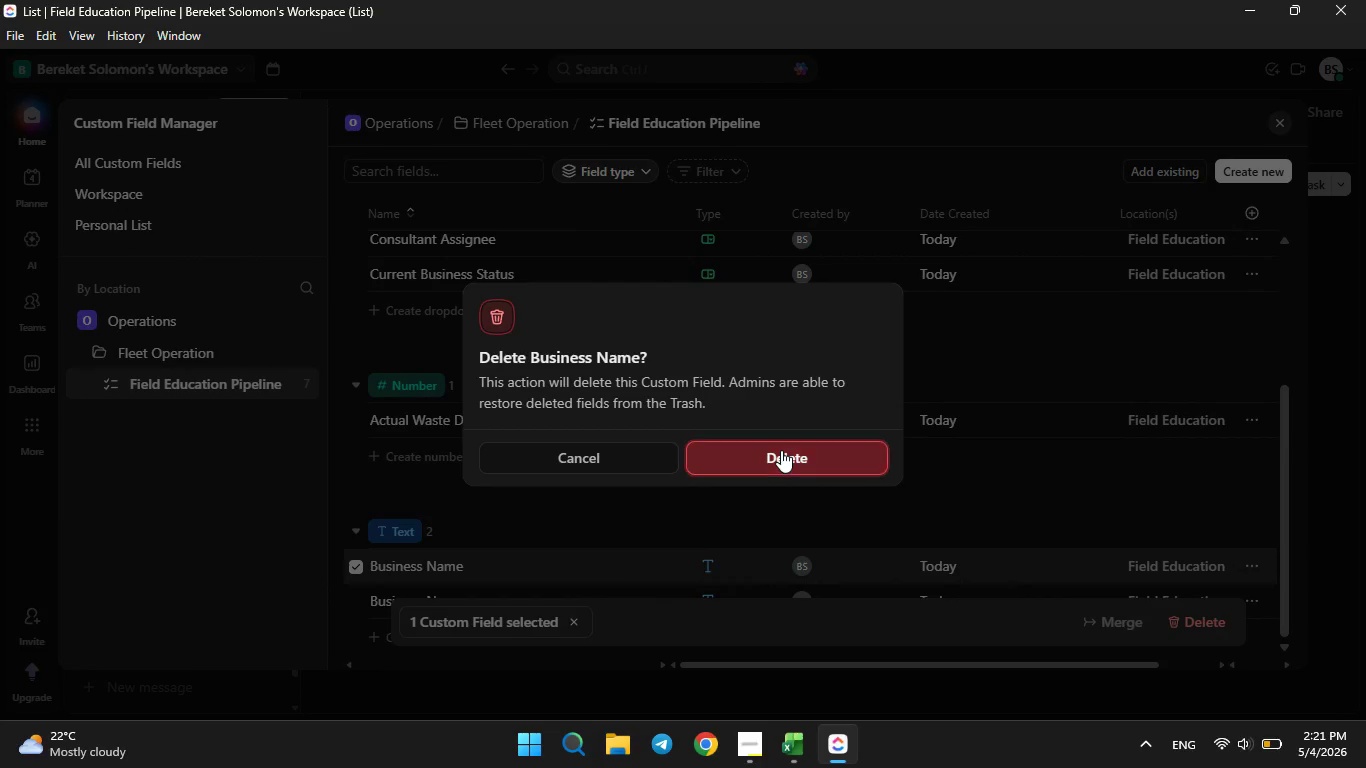 
double_click([781, 450])
 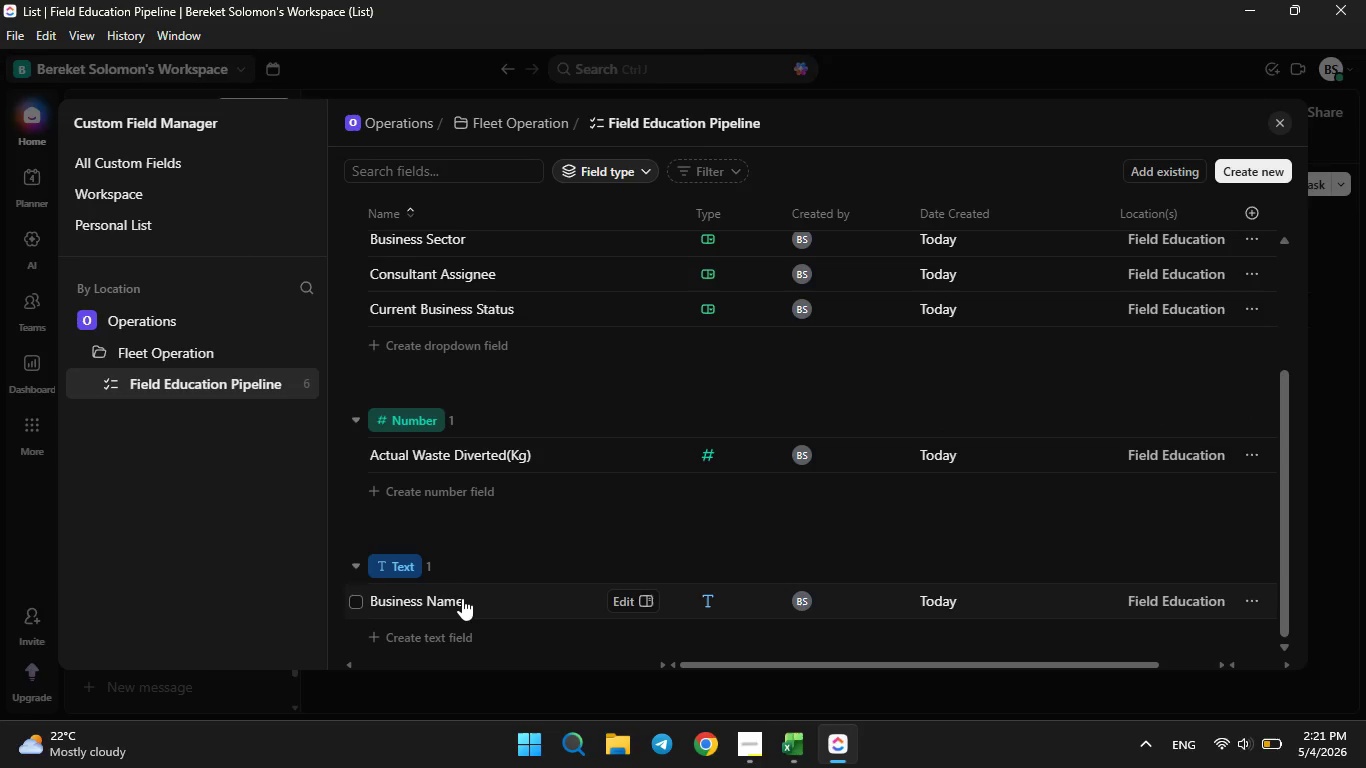 
left_click([460, 600])
 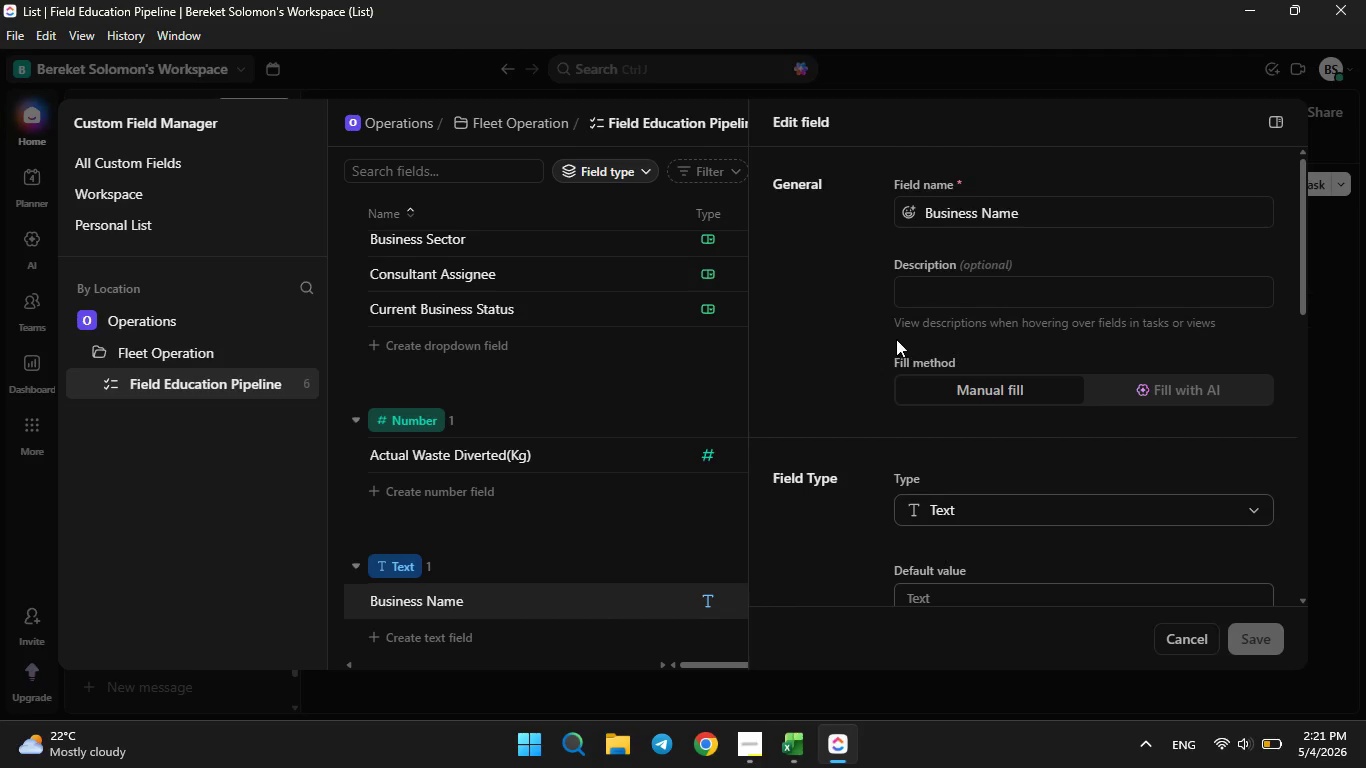 
left_click([1187, 642])
 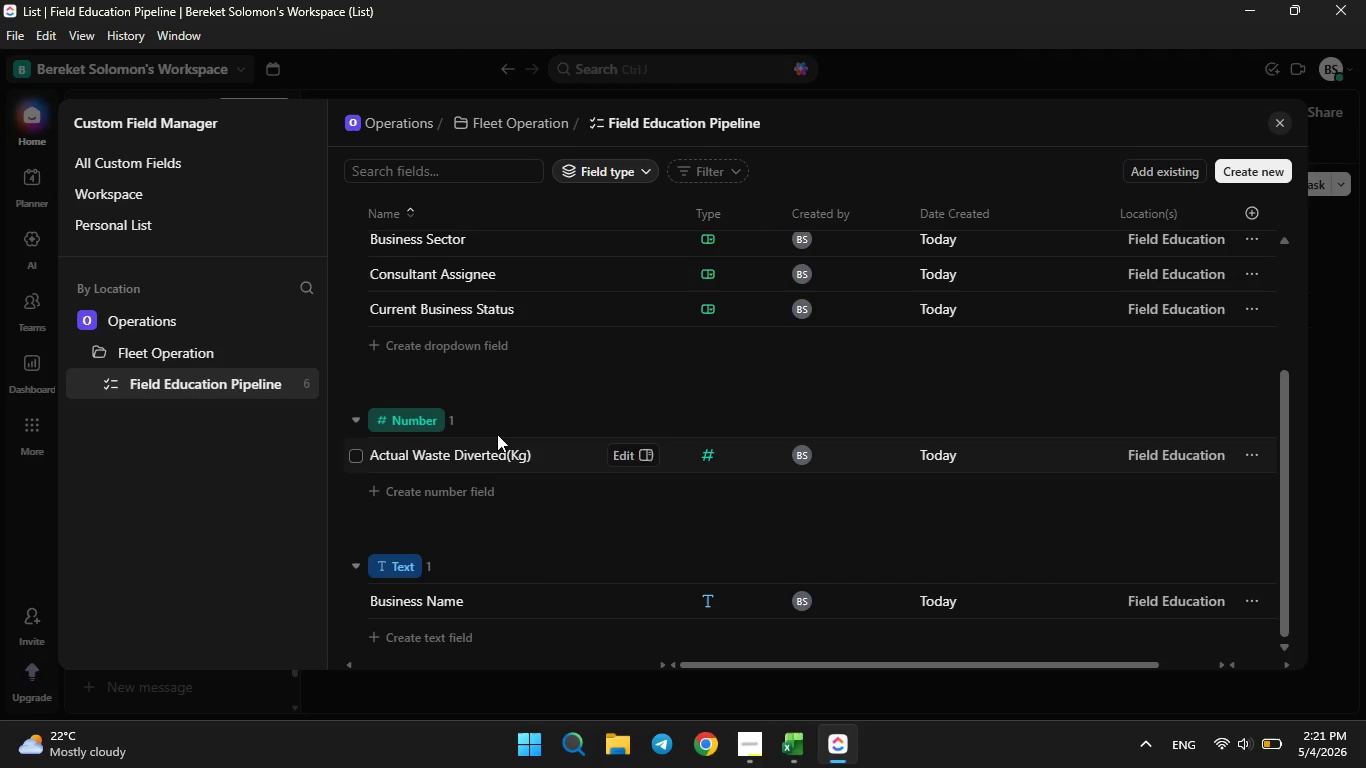 
scroll: coordinate [453, 395], scroll_direction: none, amount: 0.0
 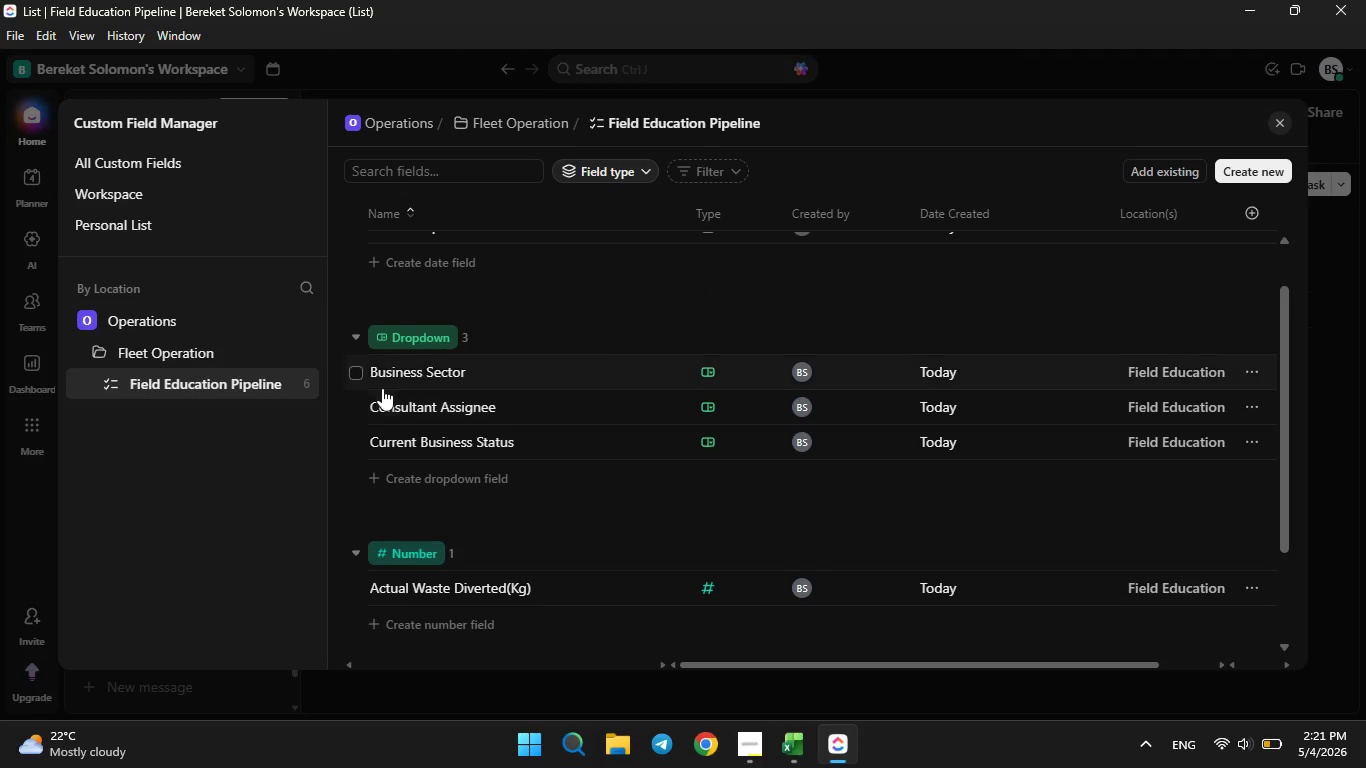 
scroll: coordinate [425, 411], scroll_direction: up, amount: 2.0
 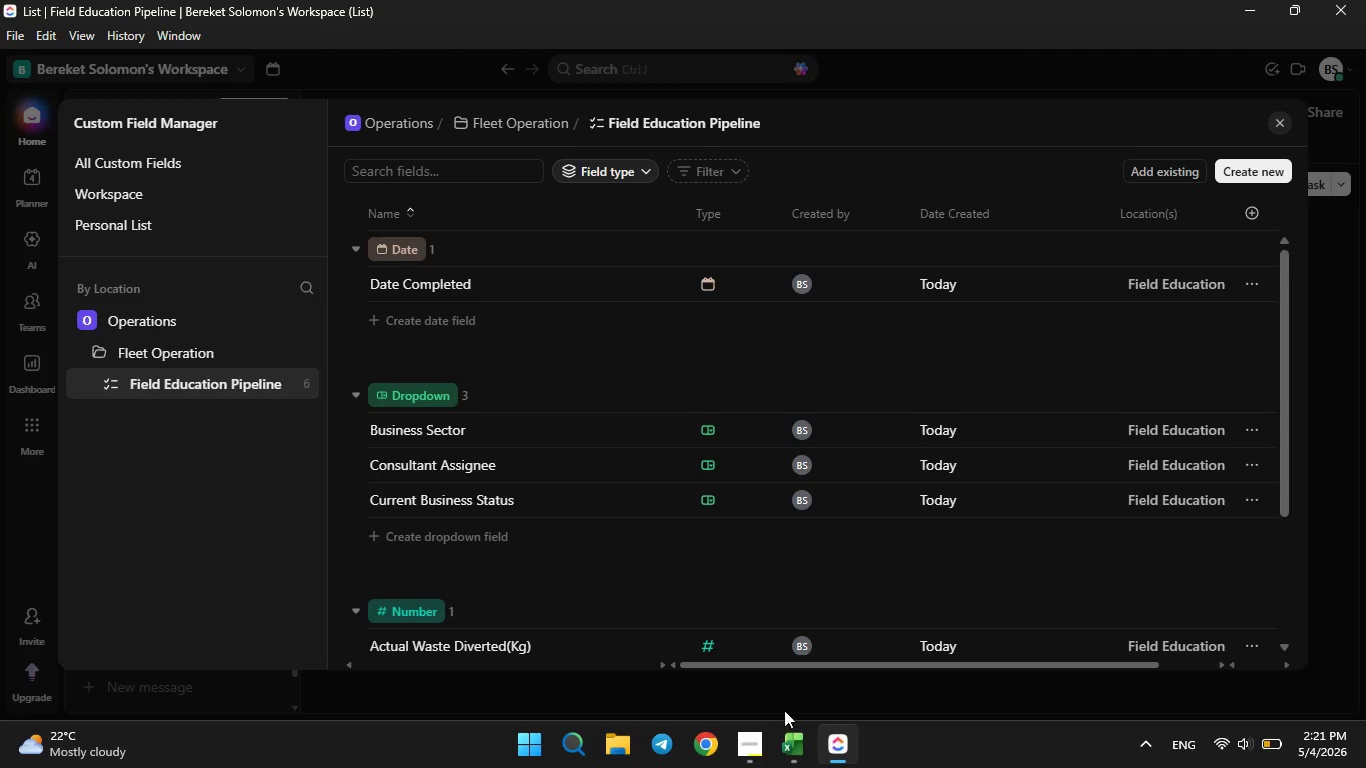 
left_click([789, 726])
 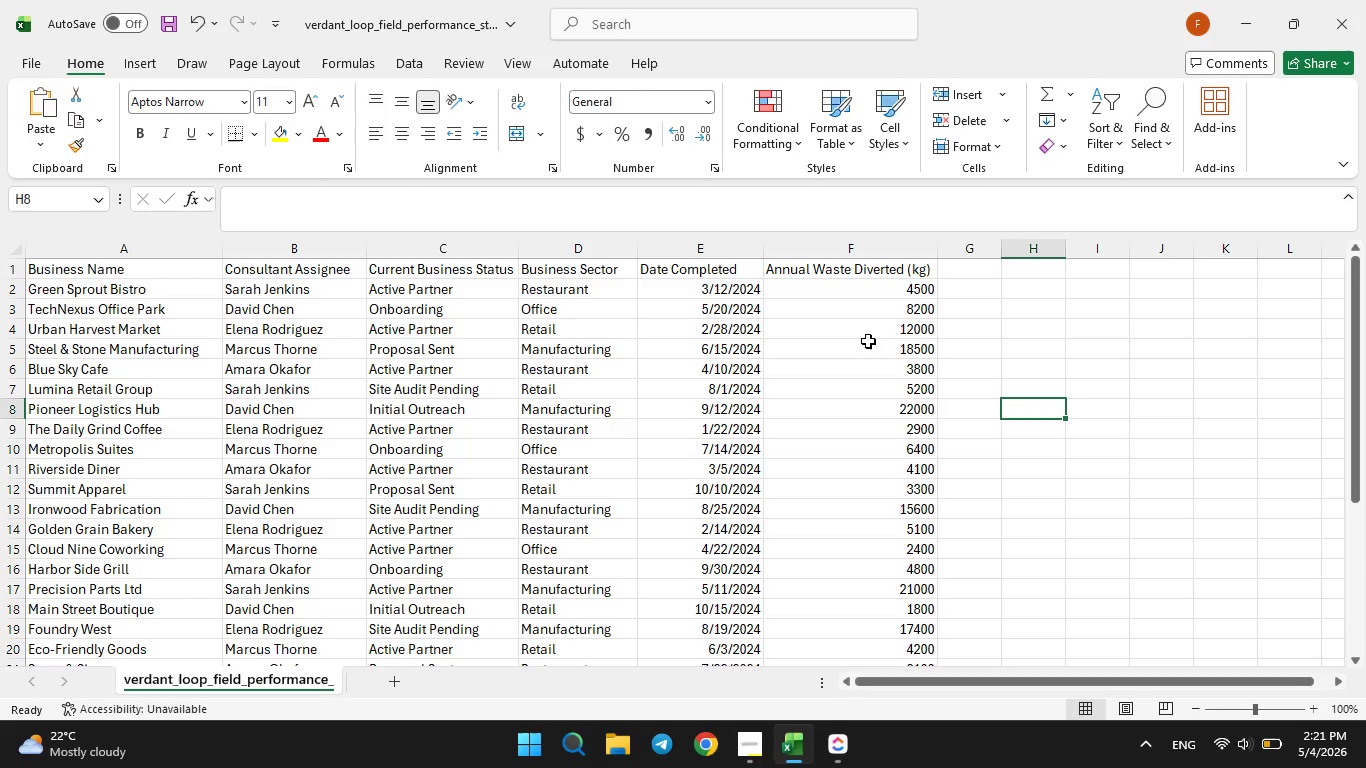 
left_click([733, 760])